 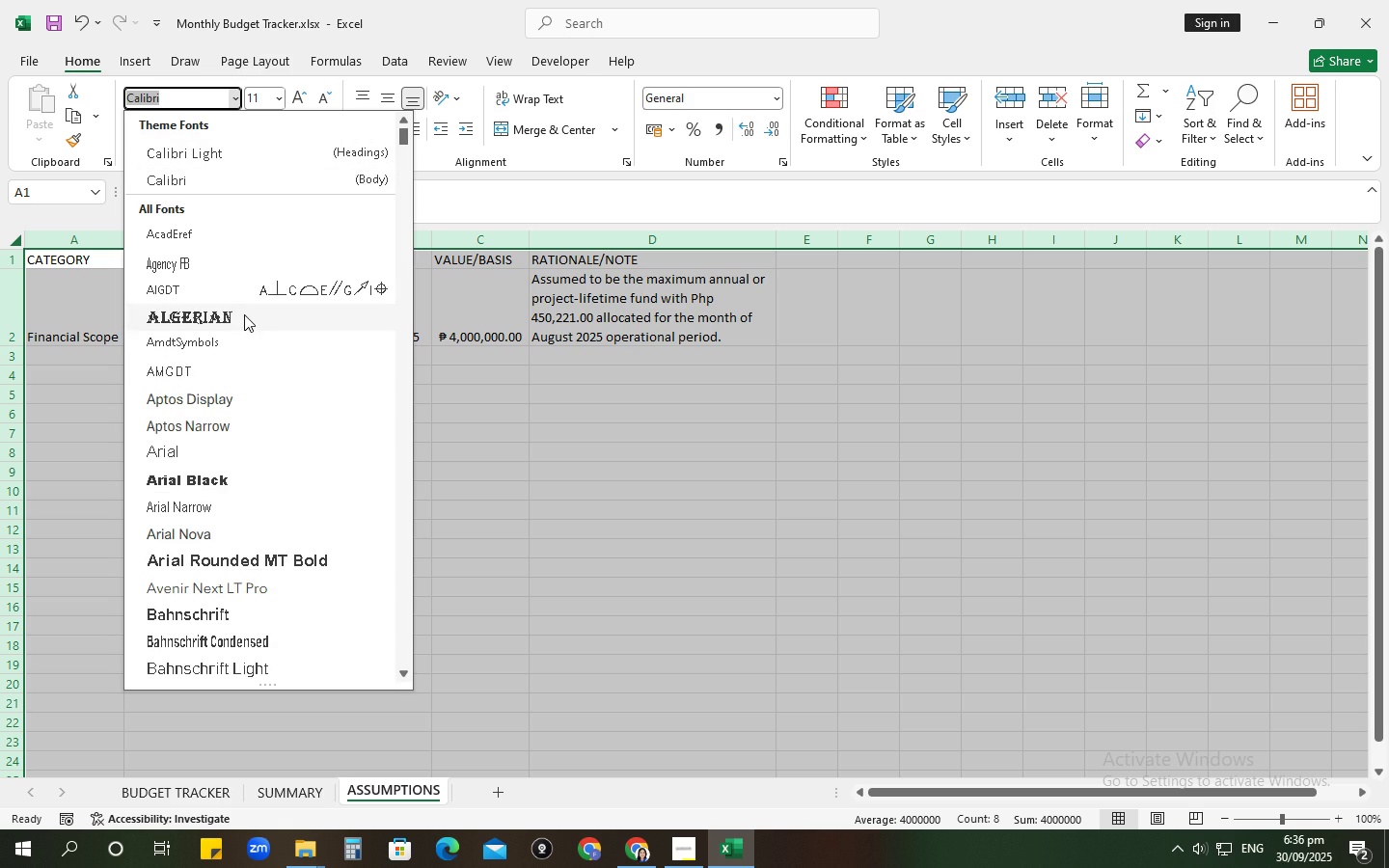 
left_click([180, 503])
 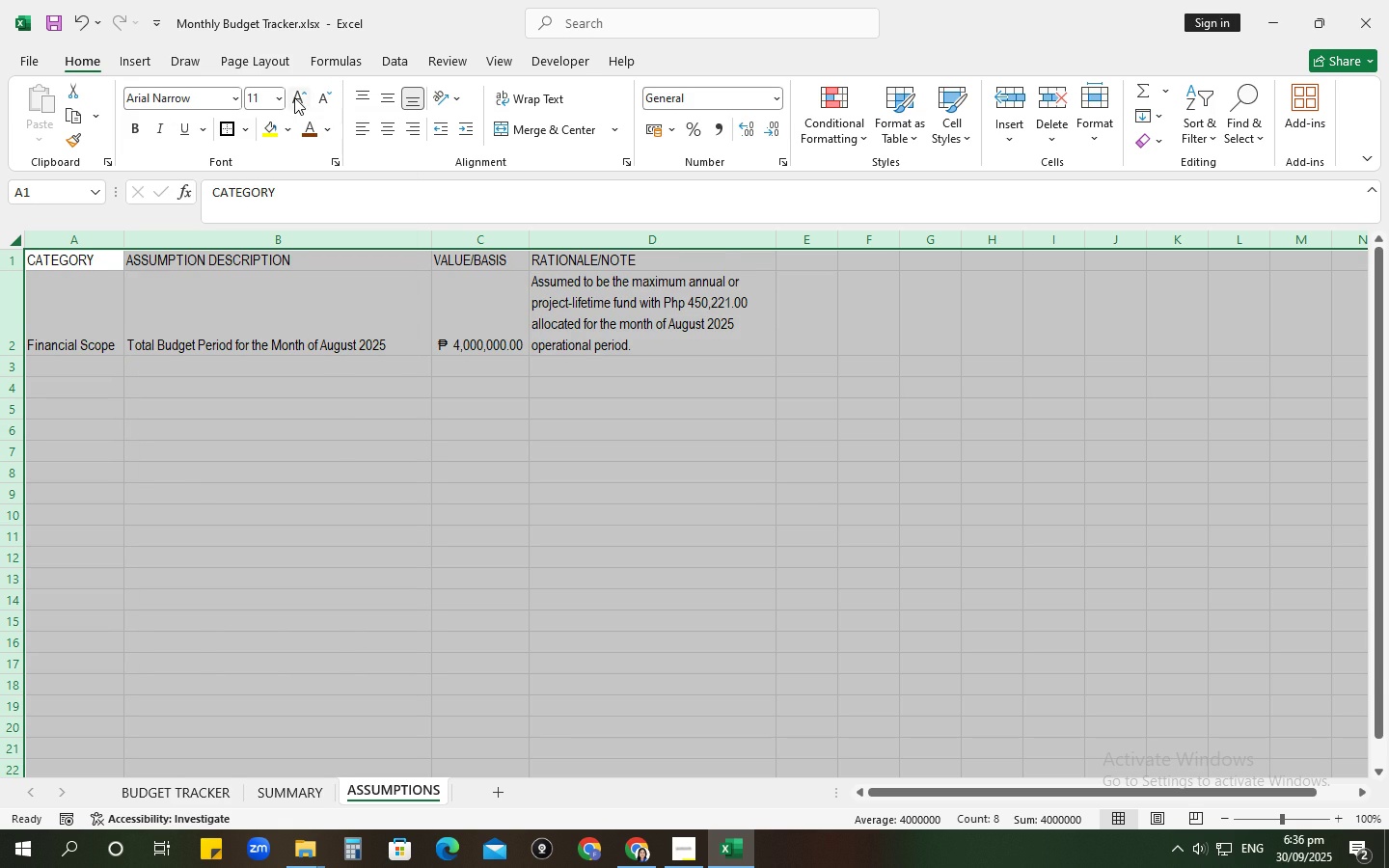 
left_click([294, 95])
 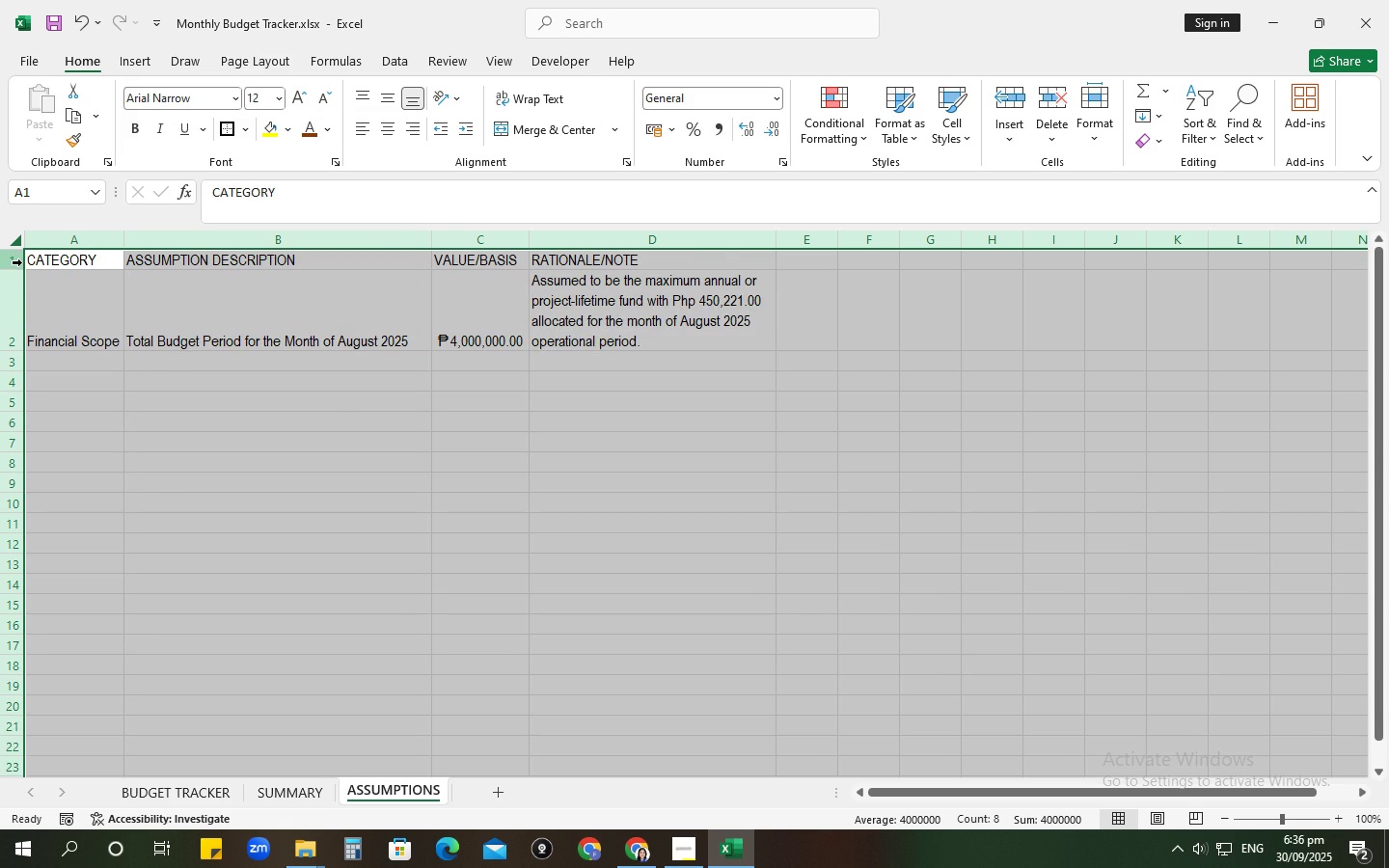 
left_click([21, 262])
 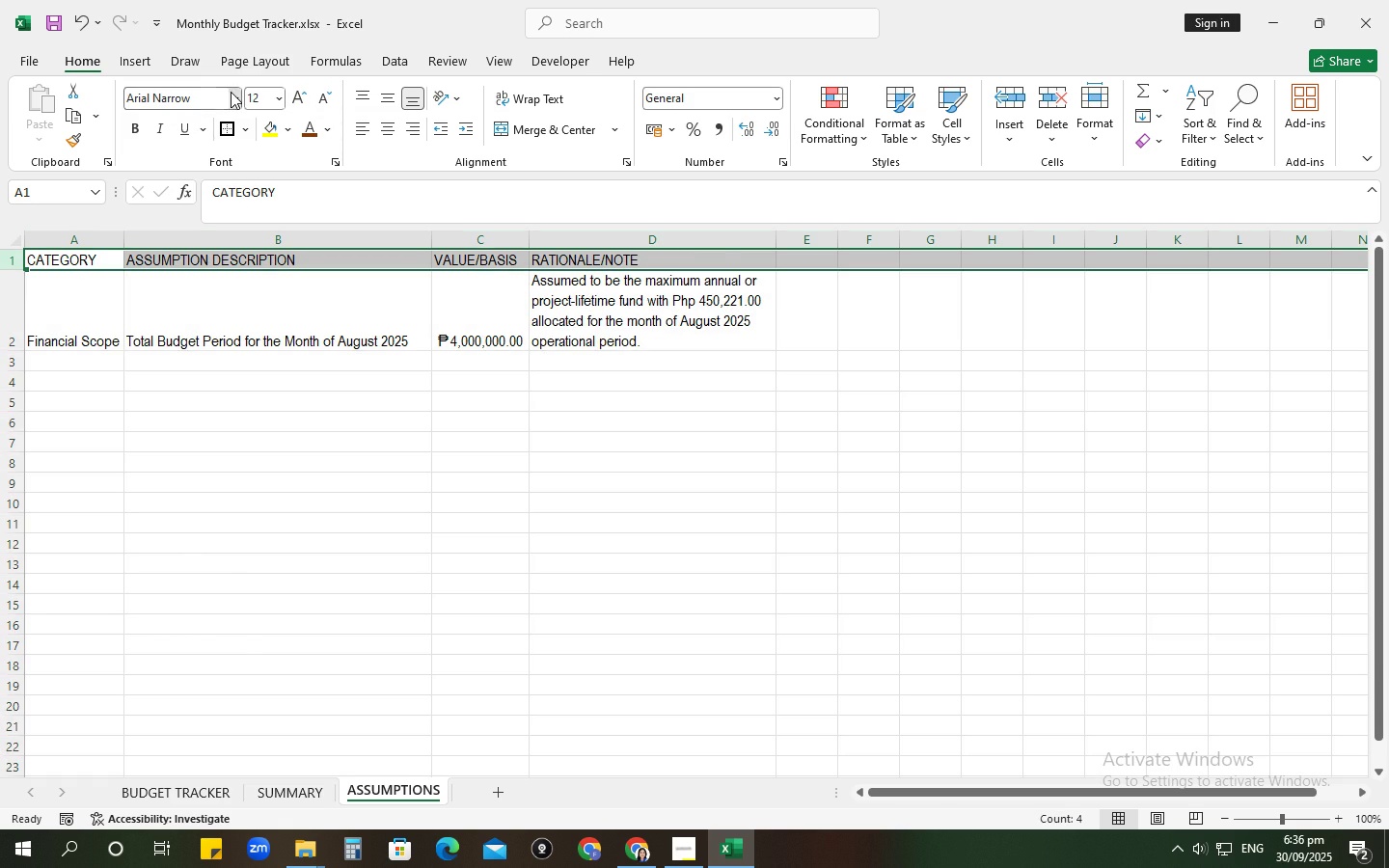 
left_click([231, 92])
 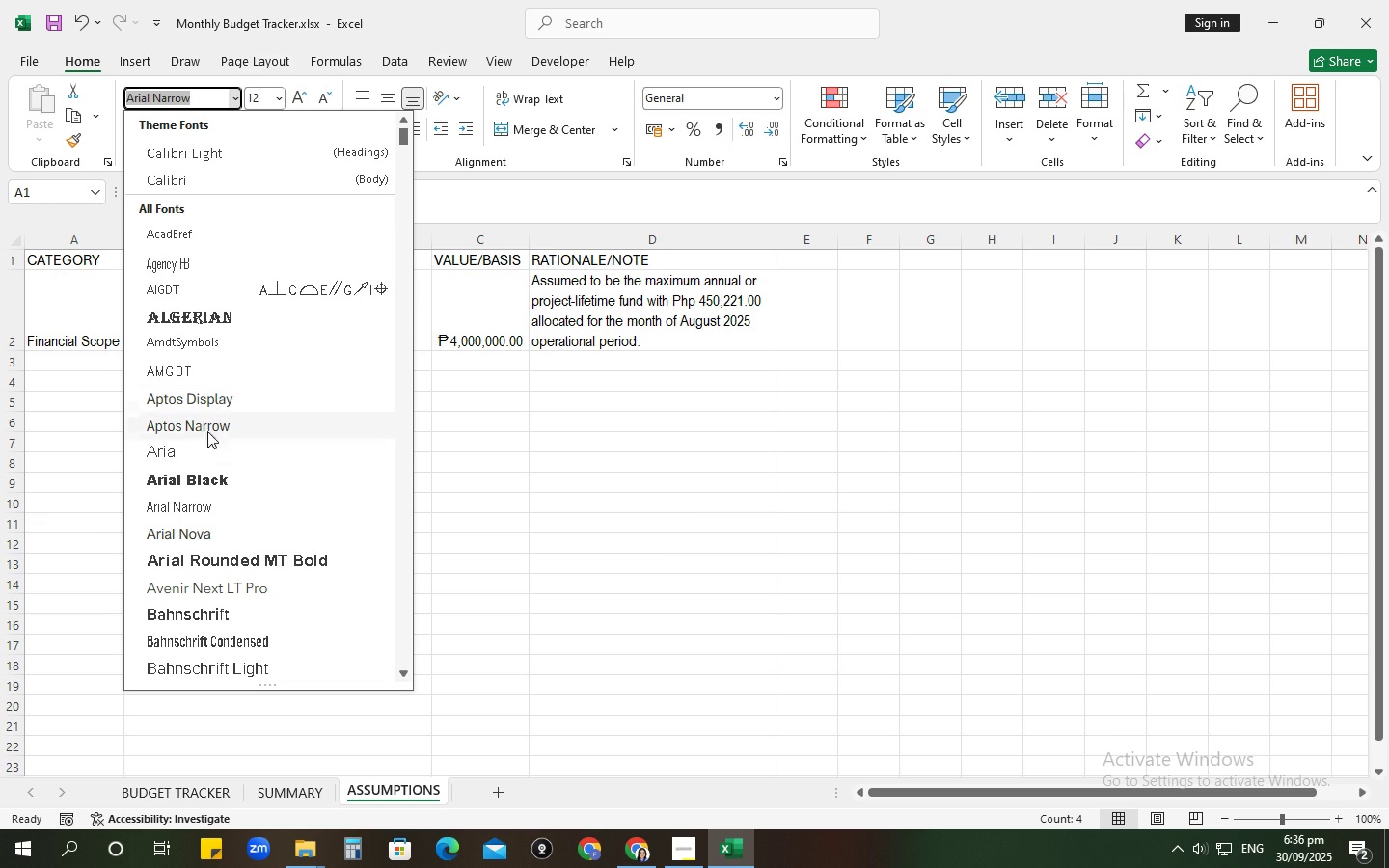 
scroll: coordinate [207, 475], scroll_direction: down, amount: 4.0
 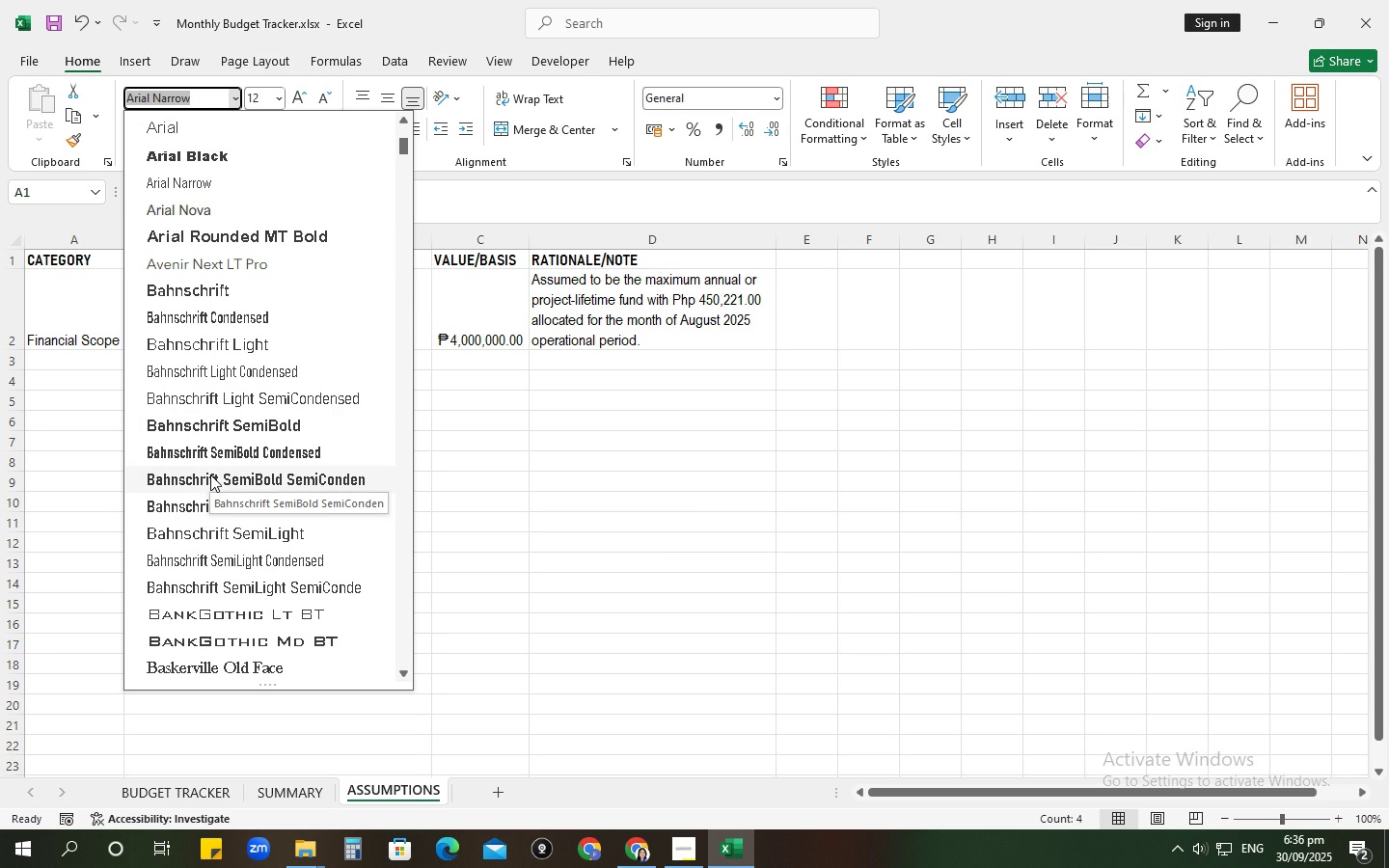 
left_click([210, 475])
 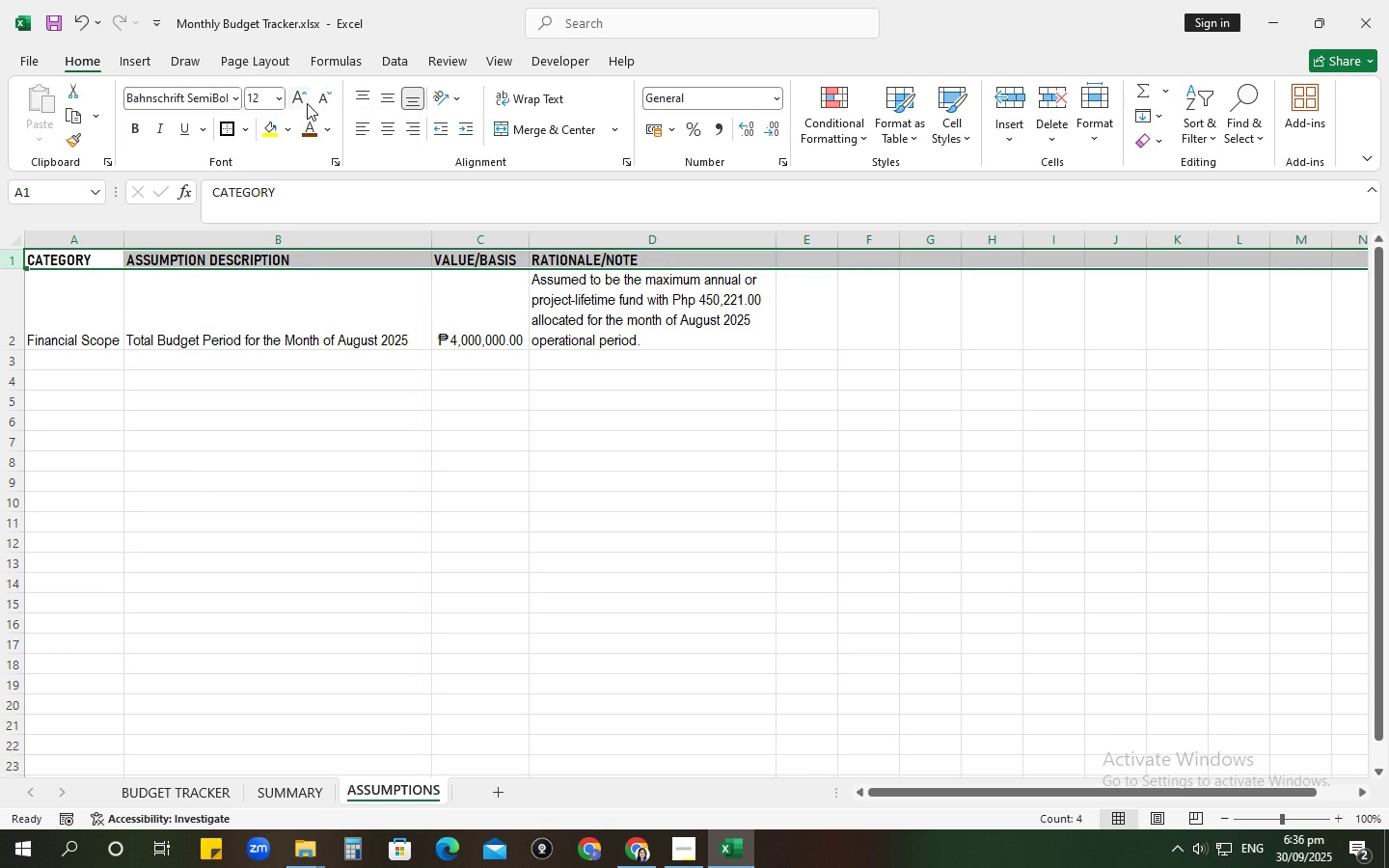 
left_click([304, 102])
 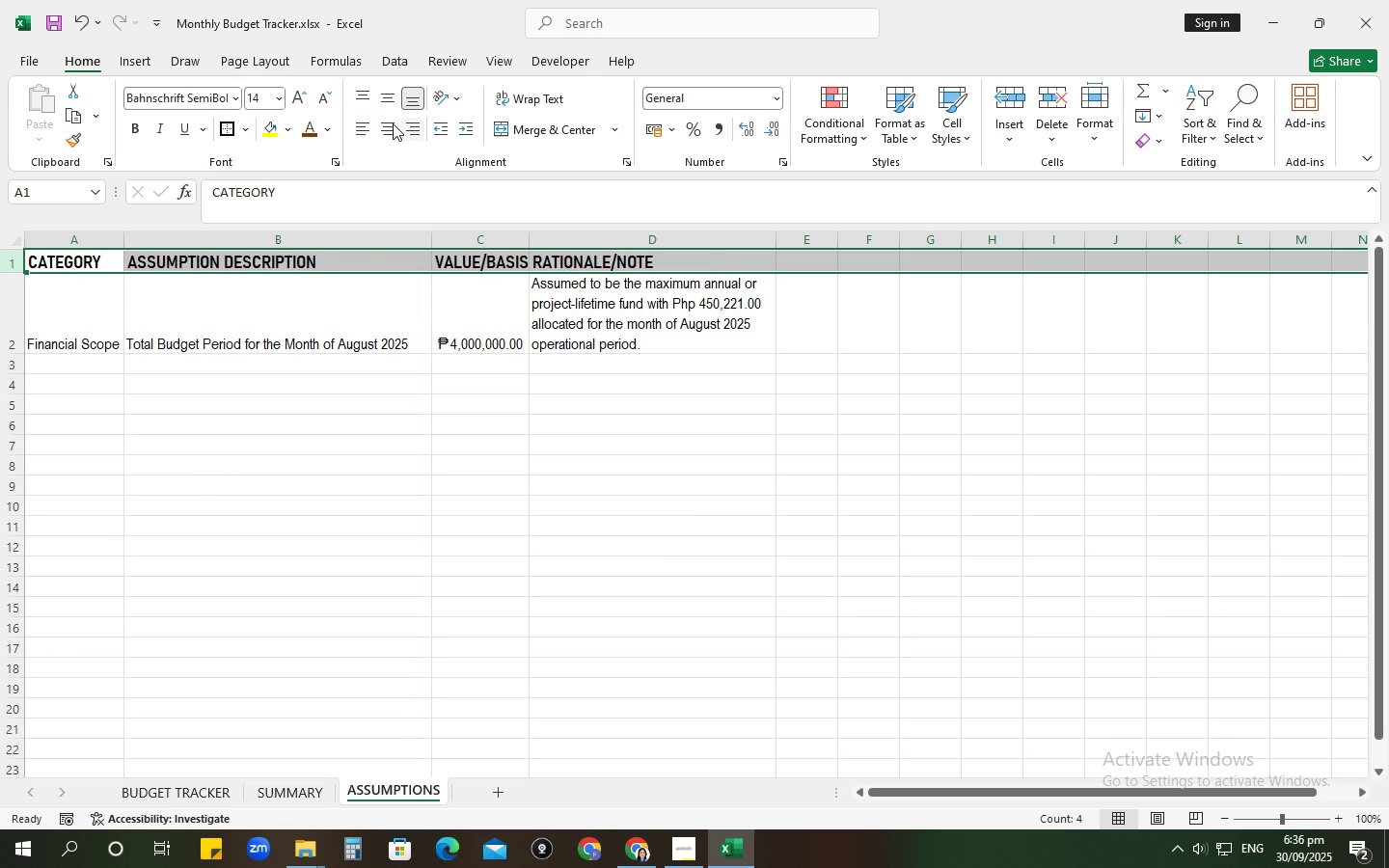 
left_click([385, 123])
 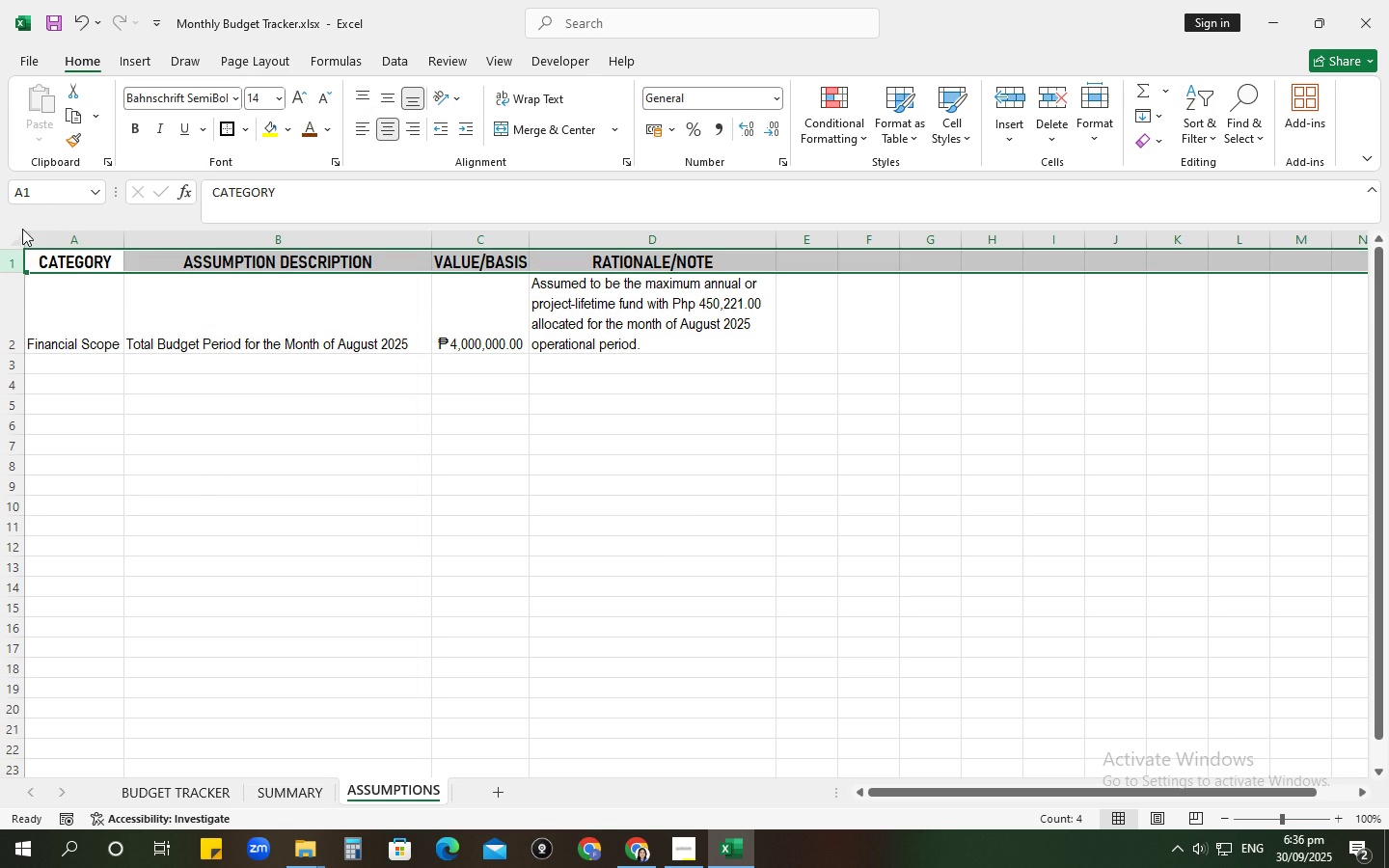 
left_click([15, 233])
 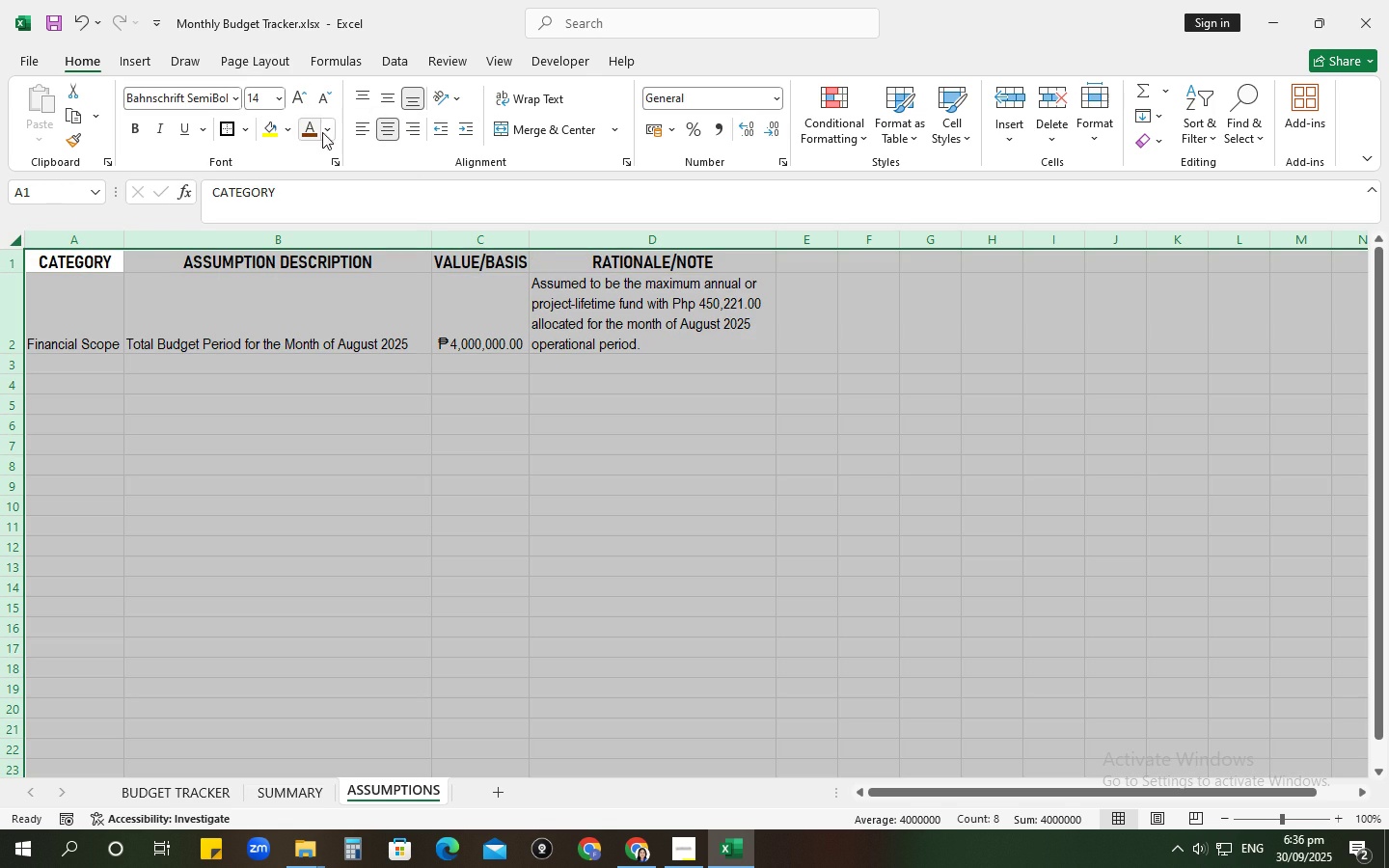 
mouse_move([385, 100])
 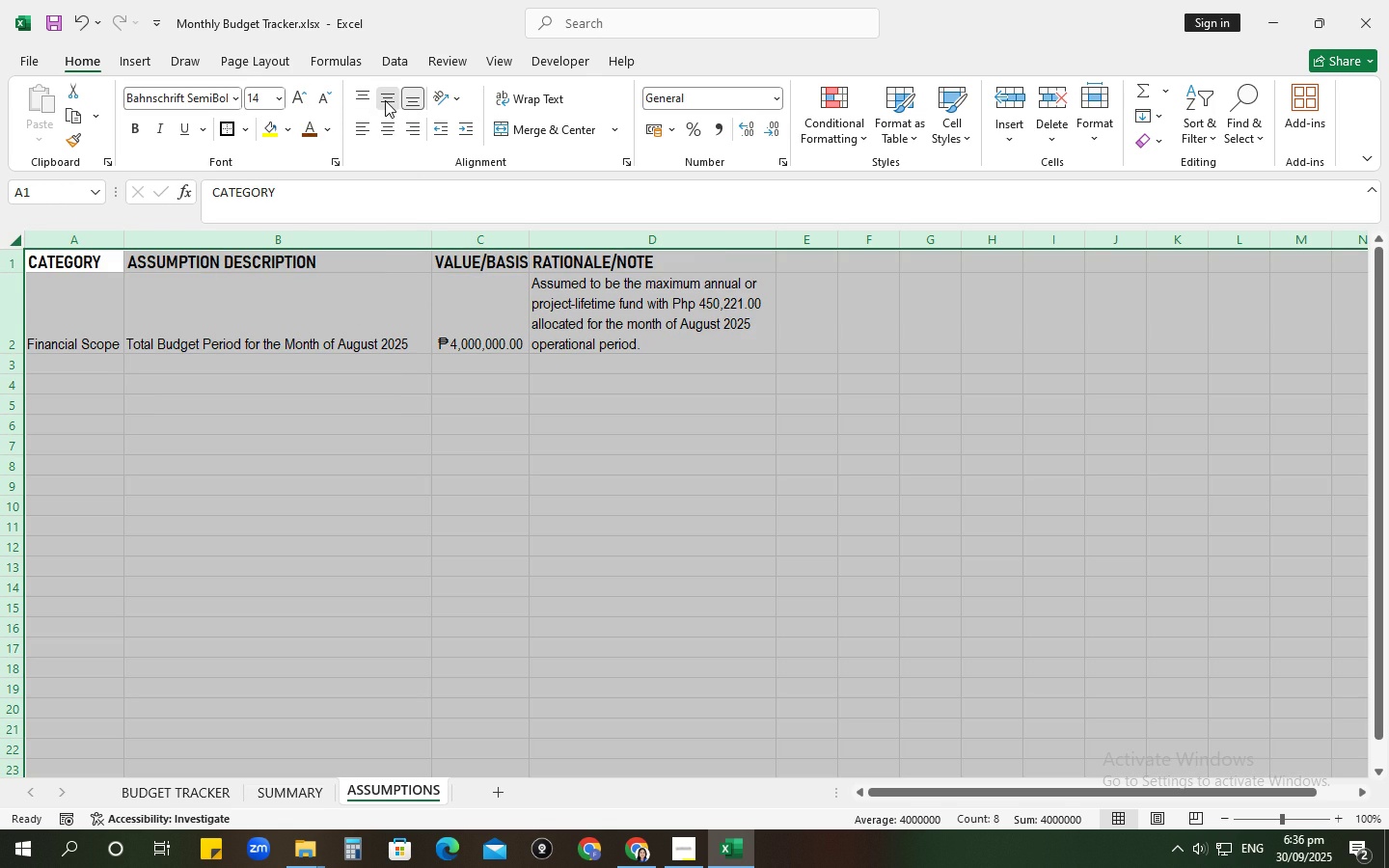 
double_click([385, 100])
 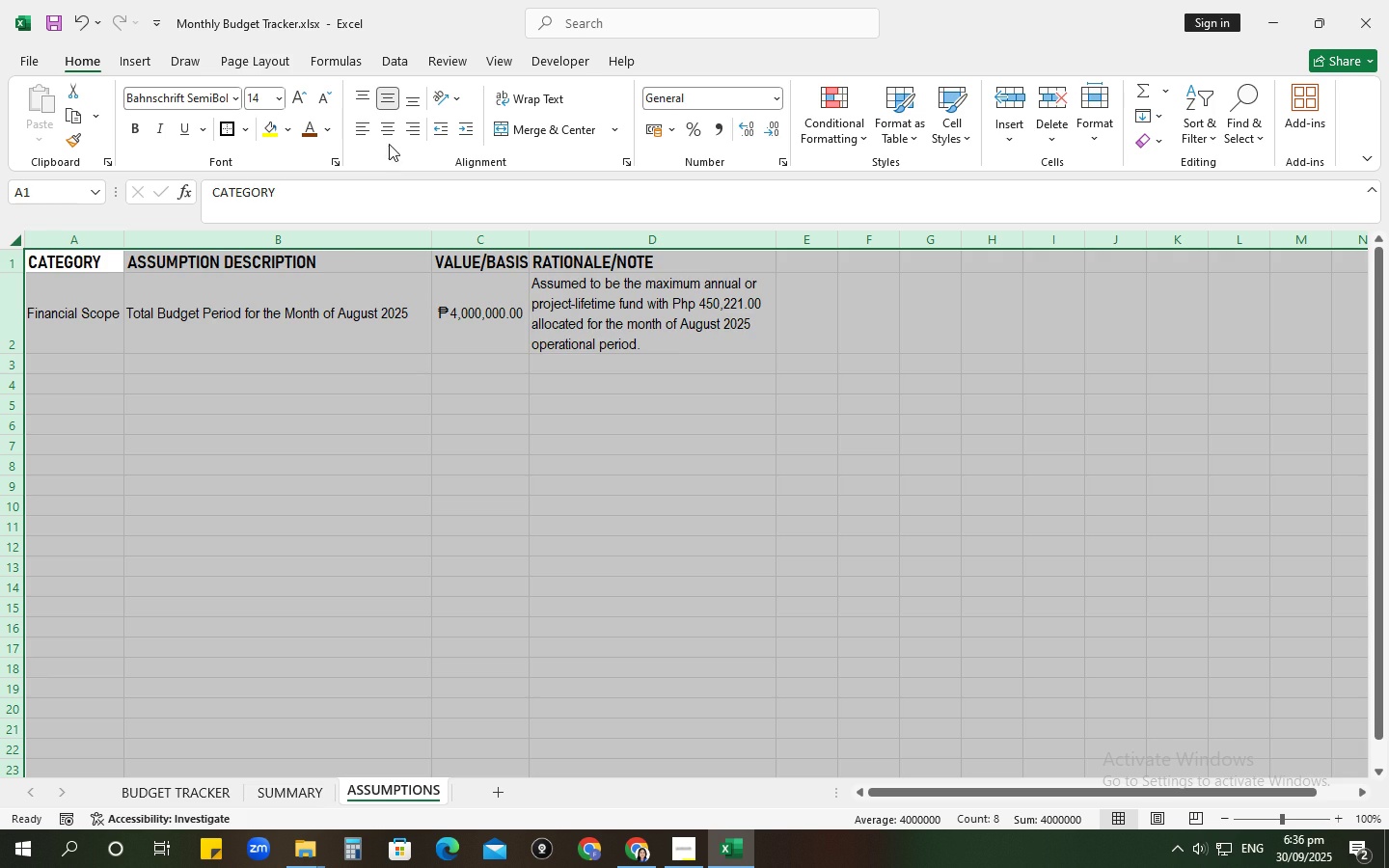 
left_click([389, 136])